 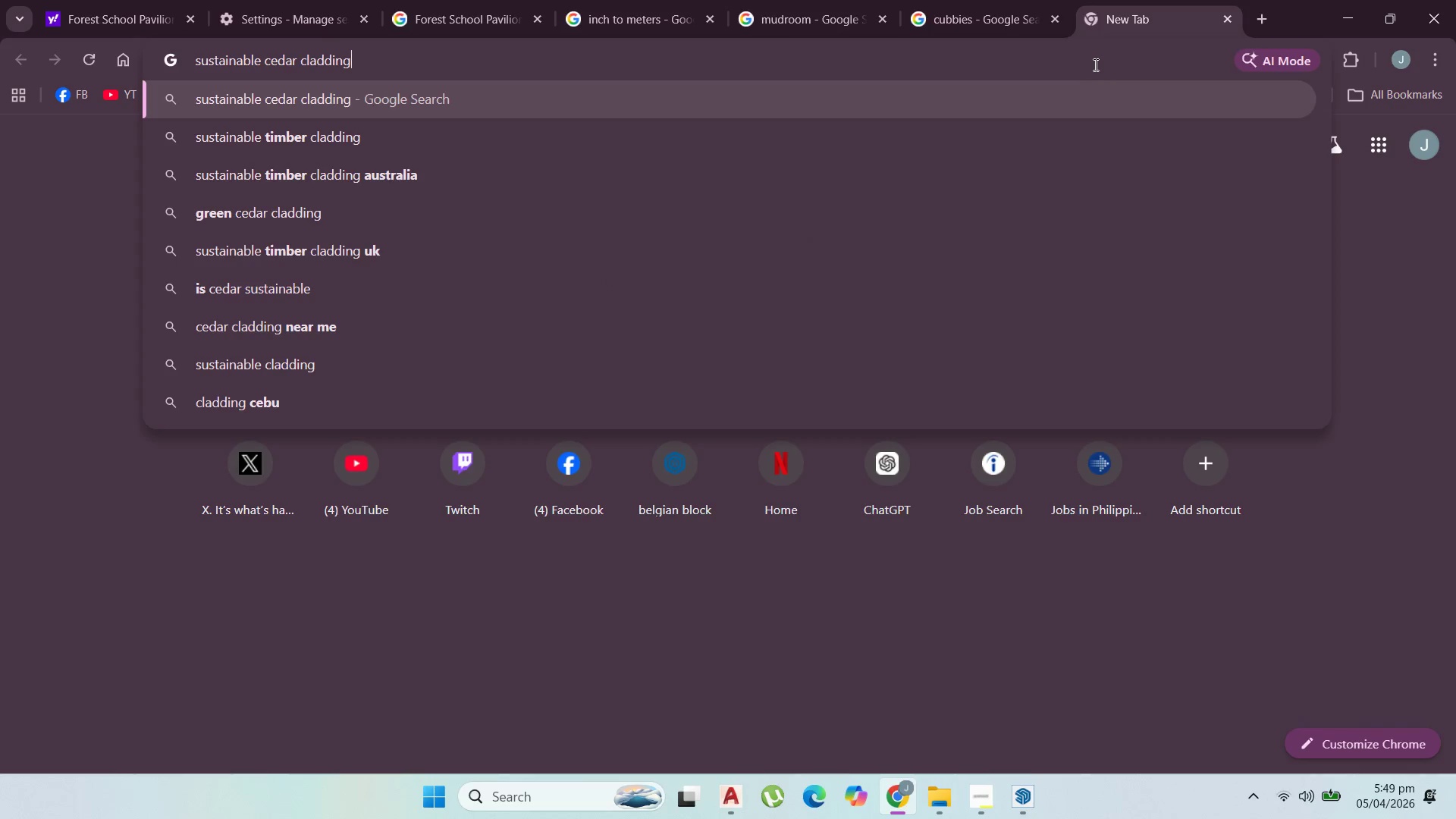 
key(Enter)
 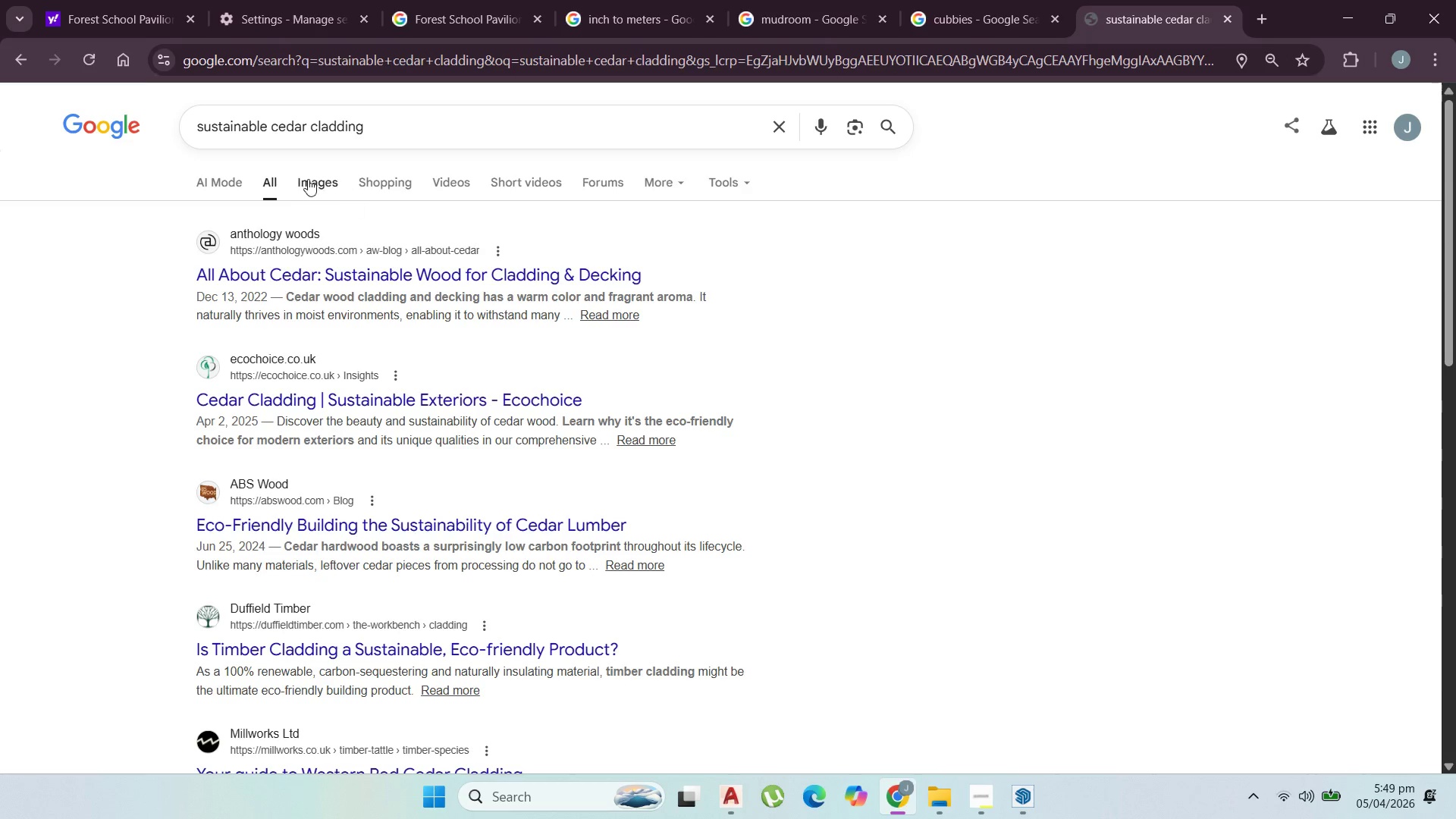 
left_click([304, 177])
 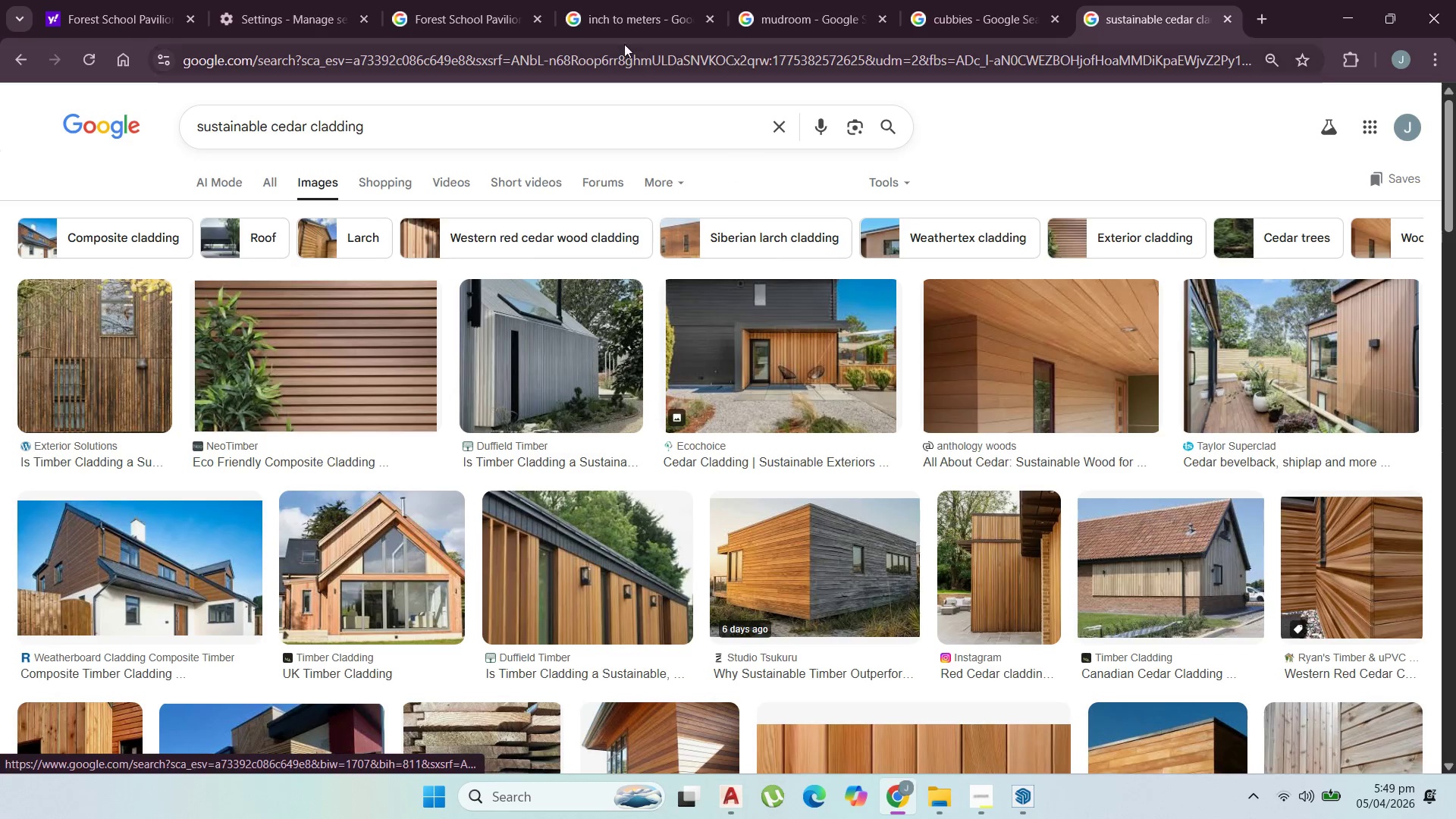 
left_click([286, 0])
 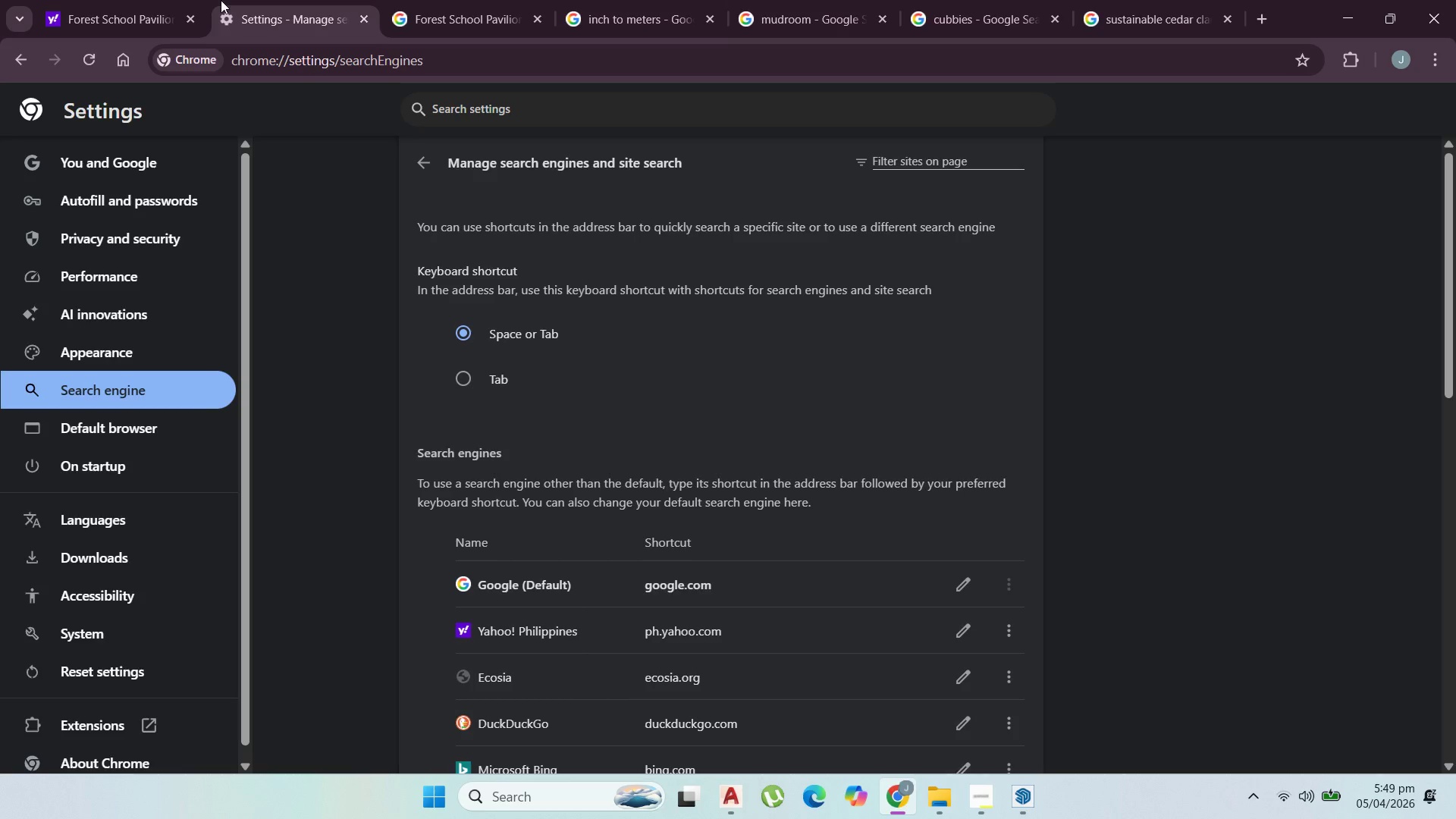 
left_click([180, 0])
 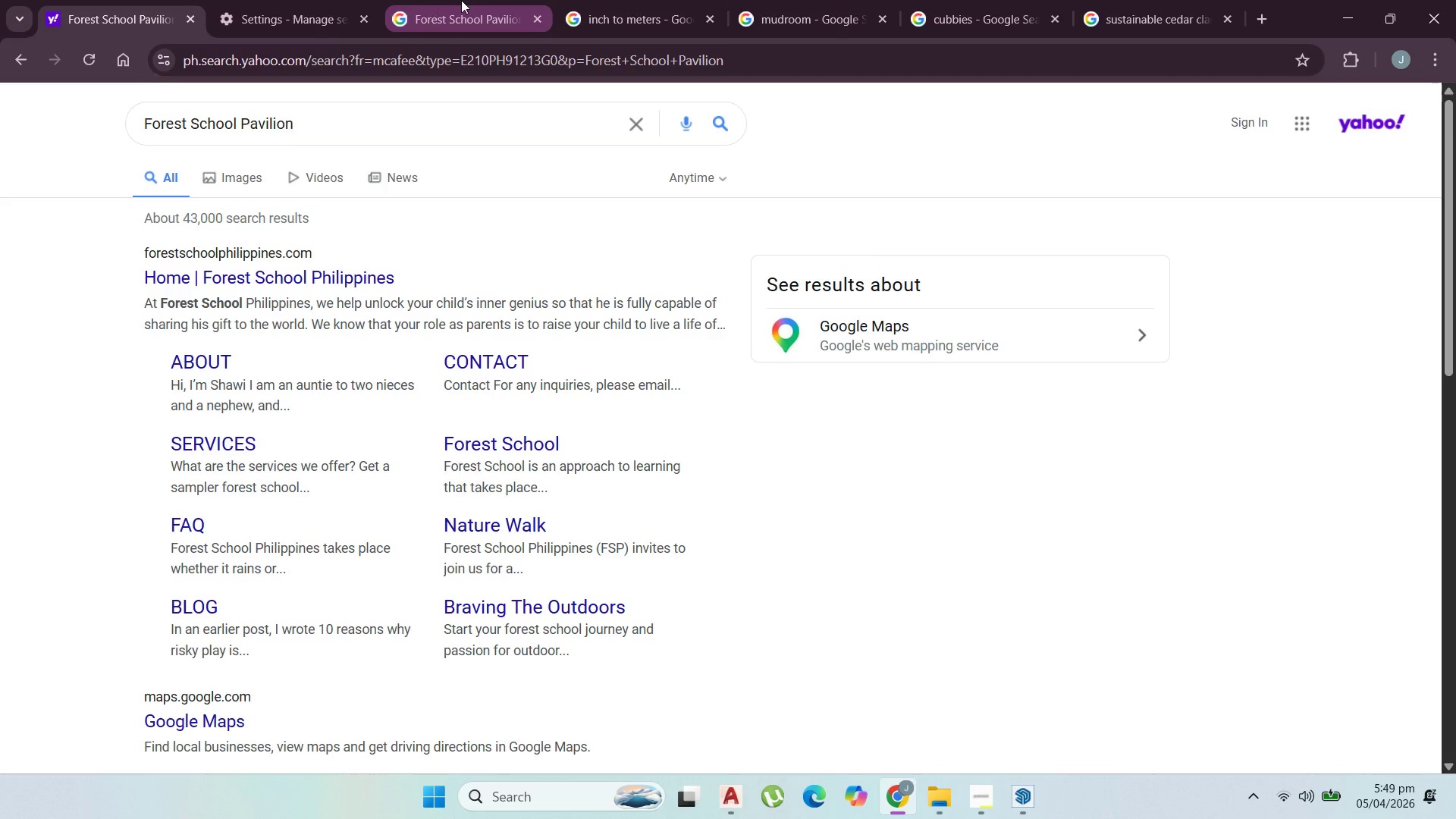 
left_click([464, 0])